 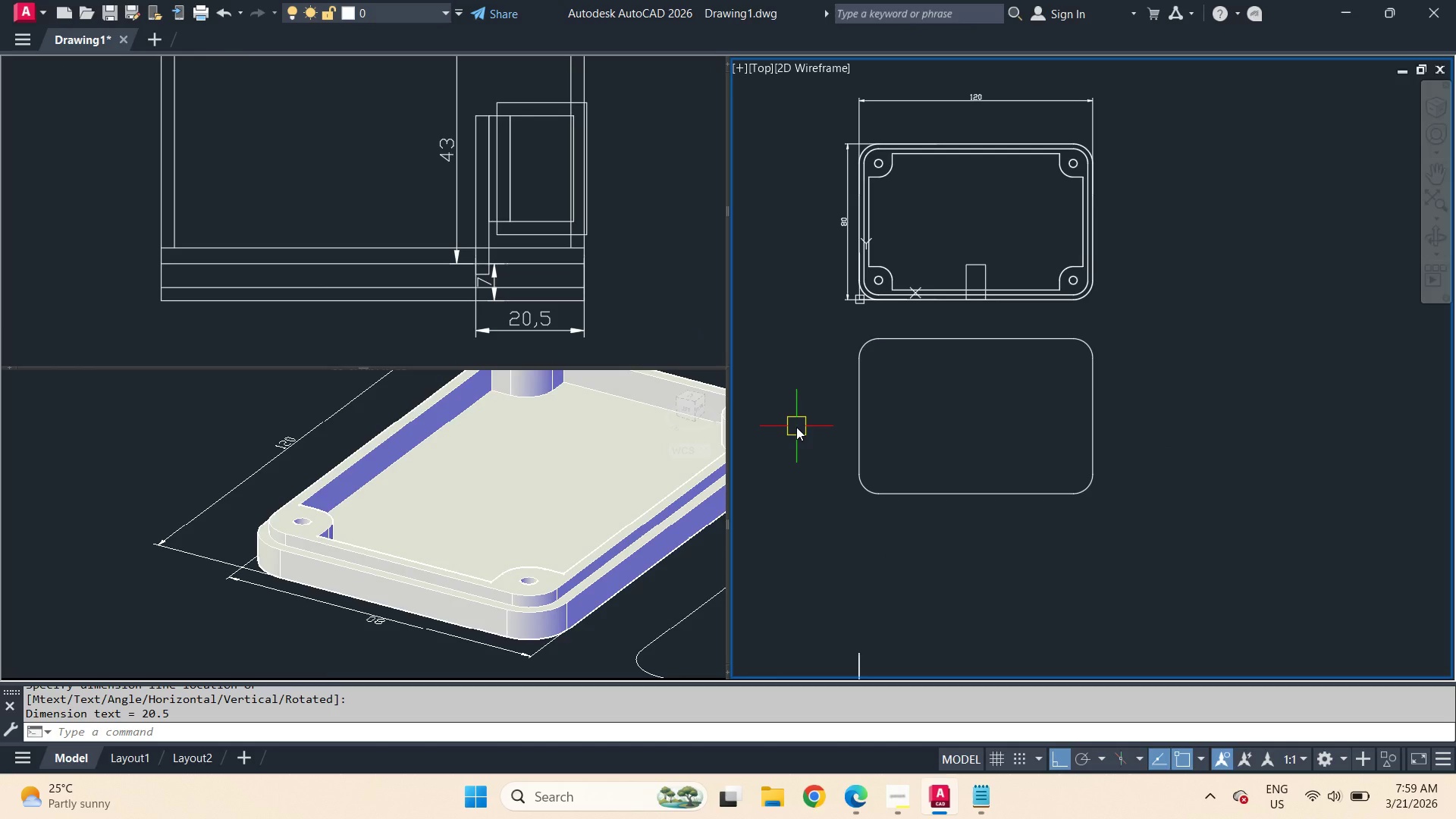 
left_click([858, 814])
 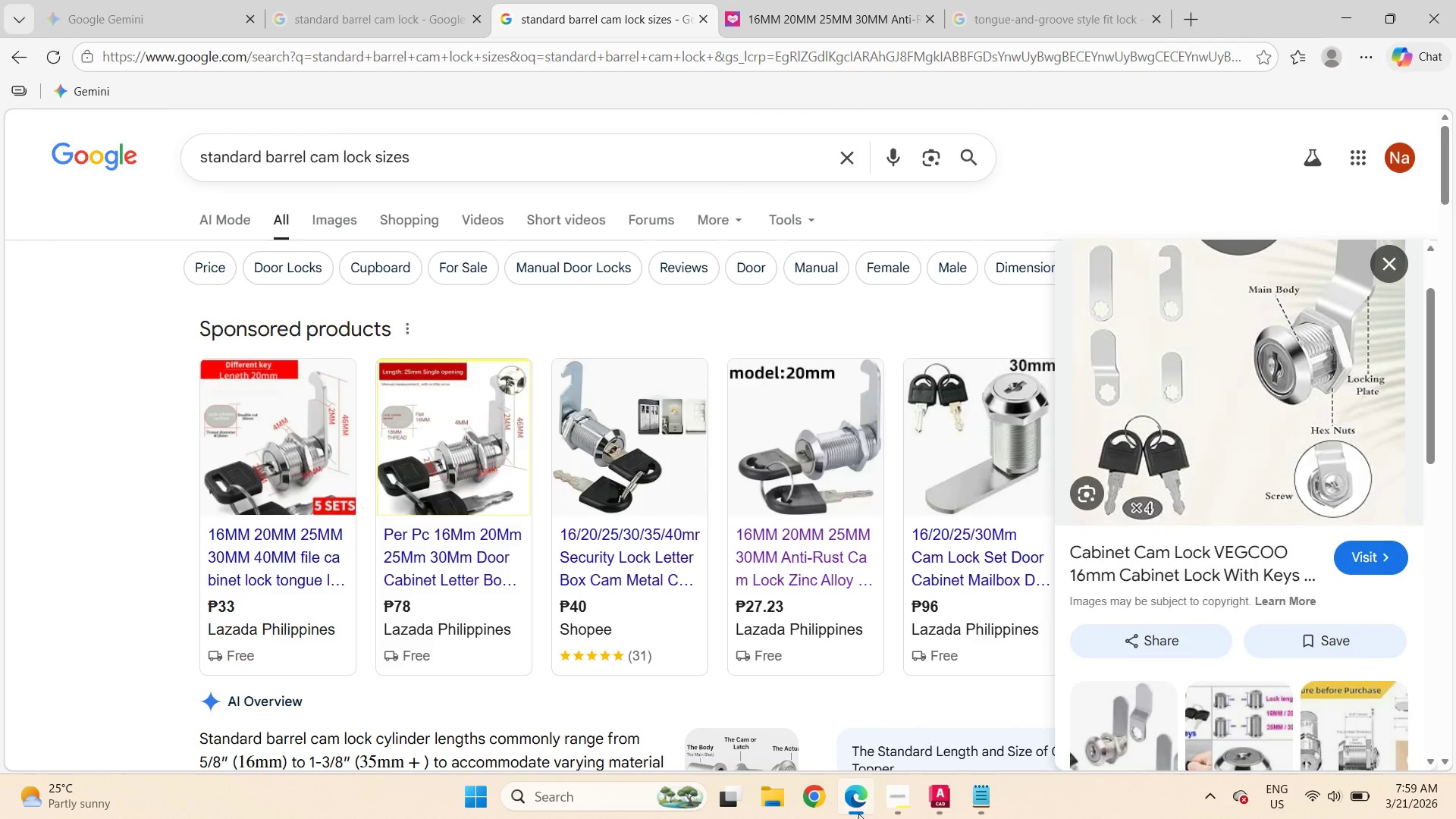 
left_click([858, 814])
 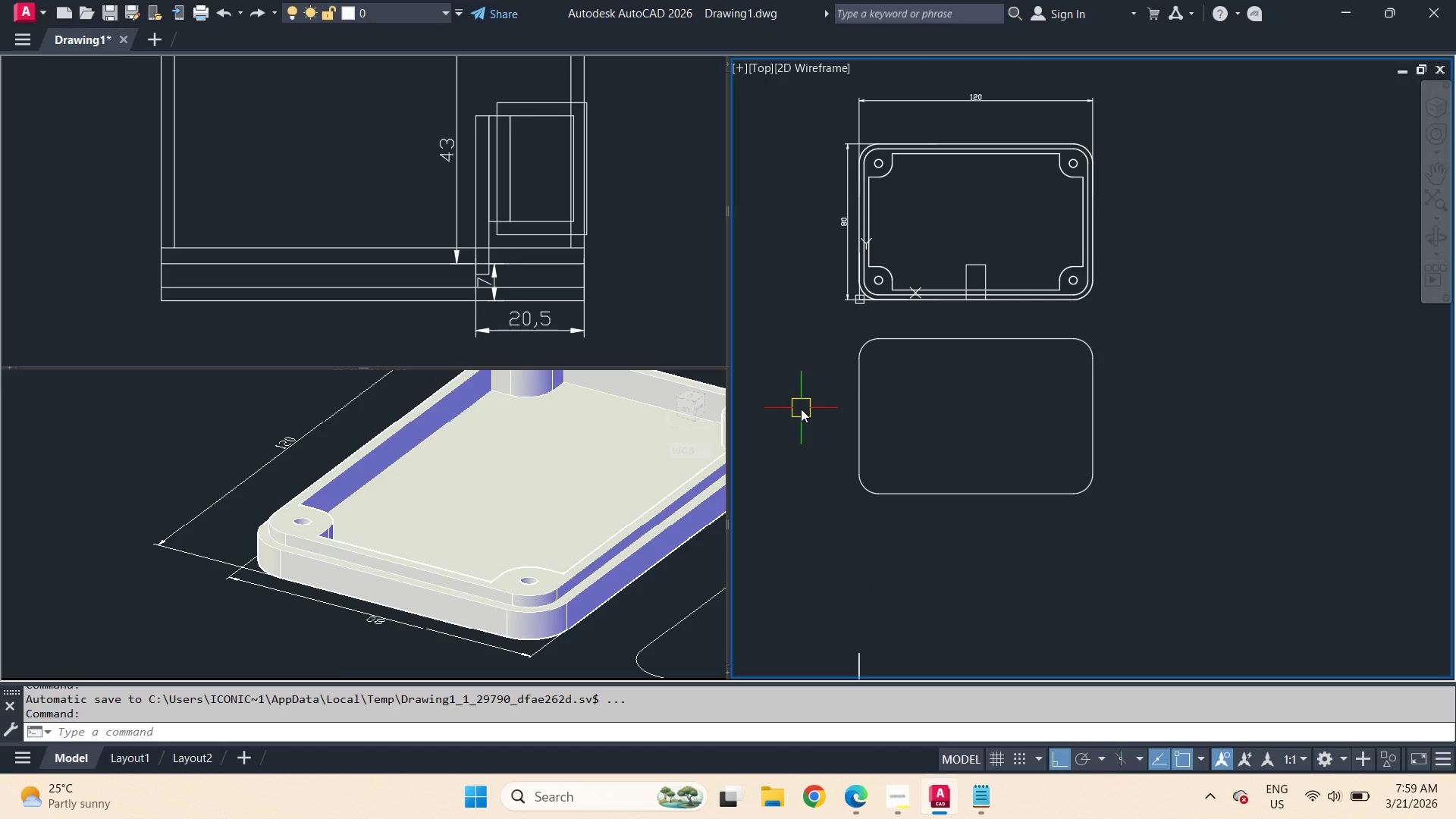 
wait(18.39)
 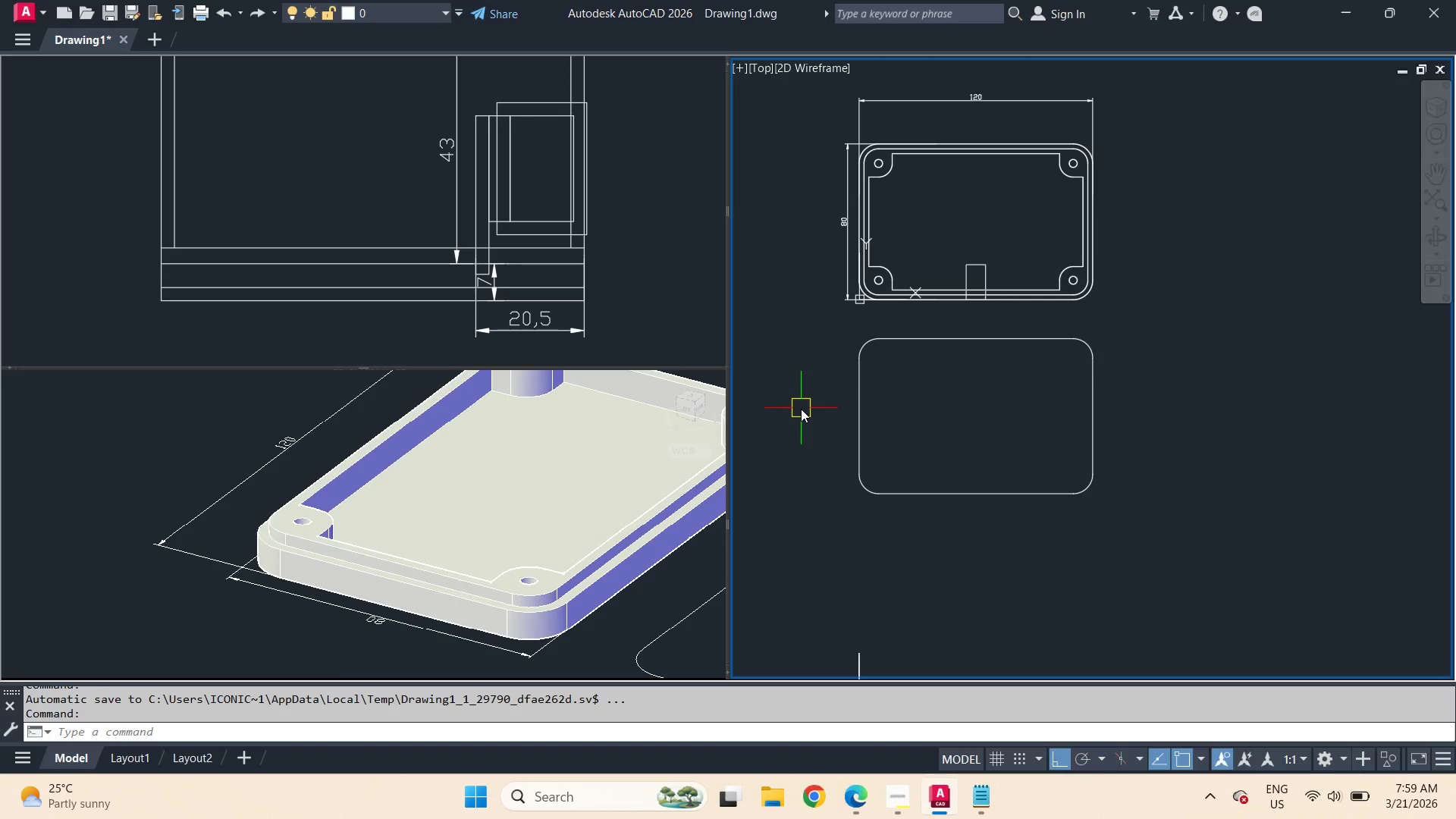 
left_click([851, 800])